 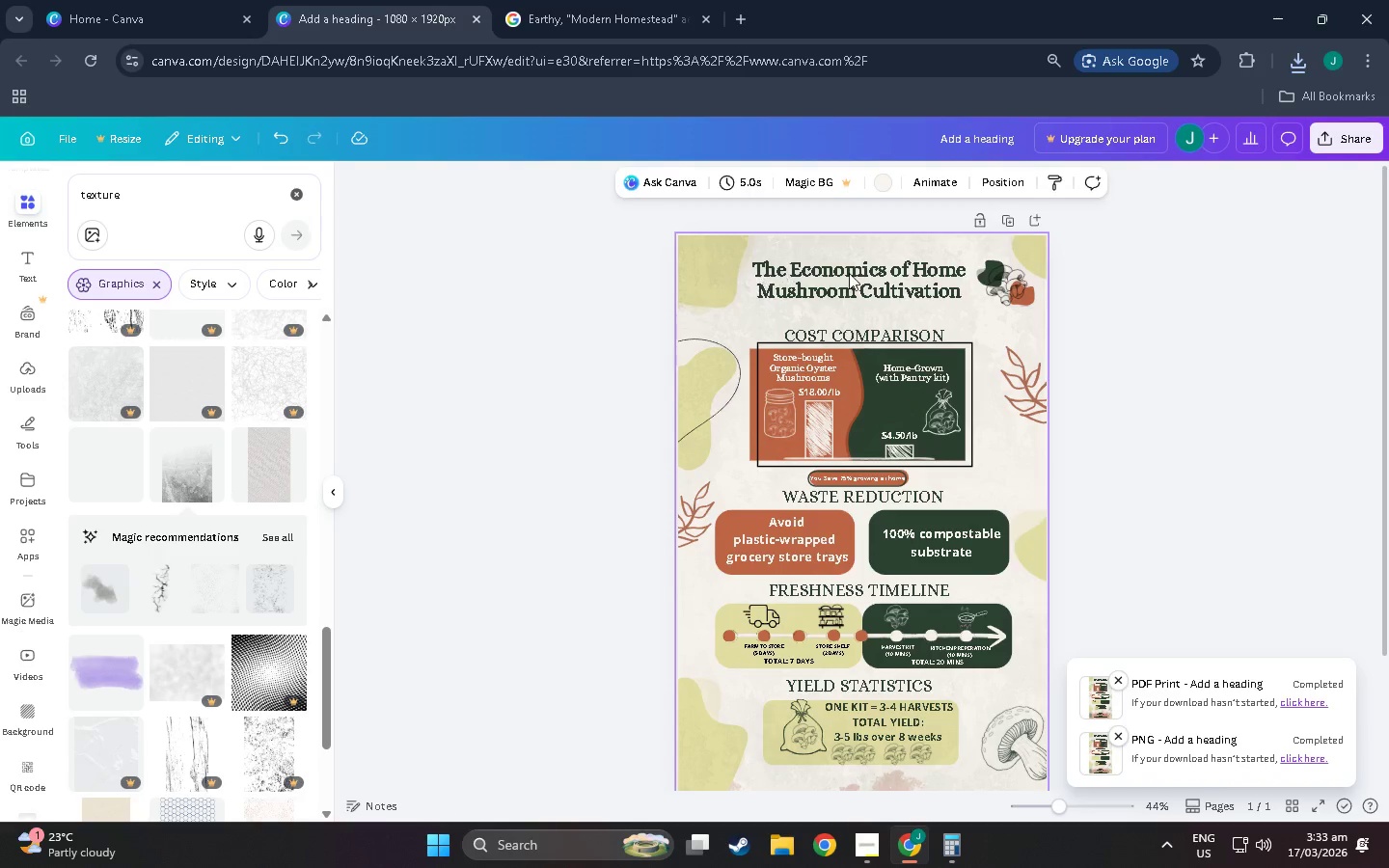 
scroll: coordinate [800, 369], scroll_direction: up, amount: 5.0
 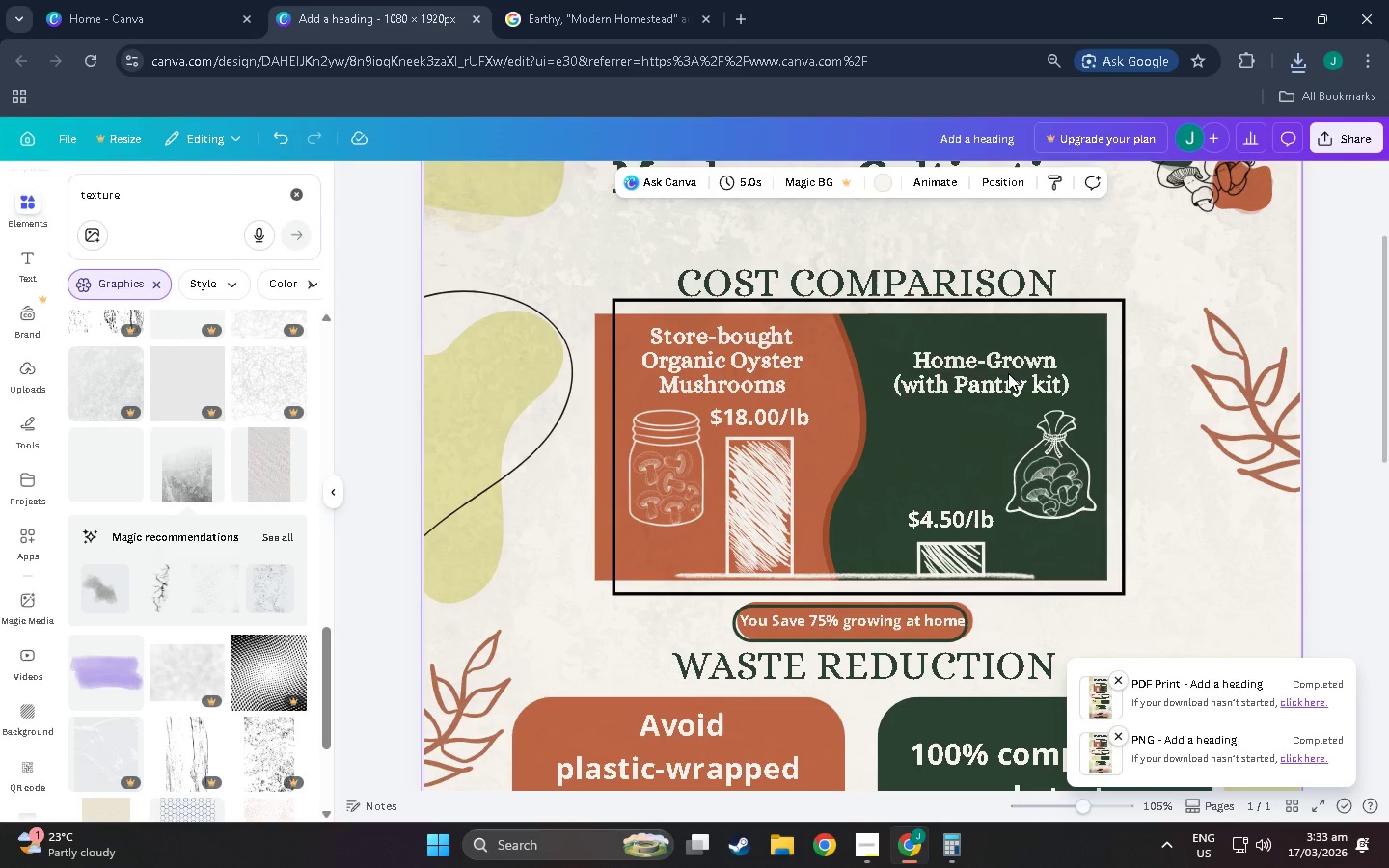 
scroll: coordinate [819, 428], scroll_direction: down, amount: 22.0
 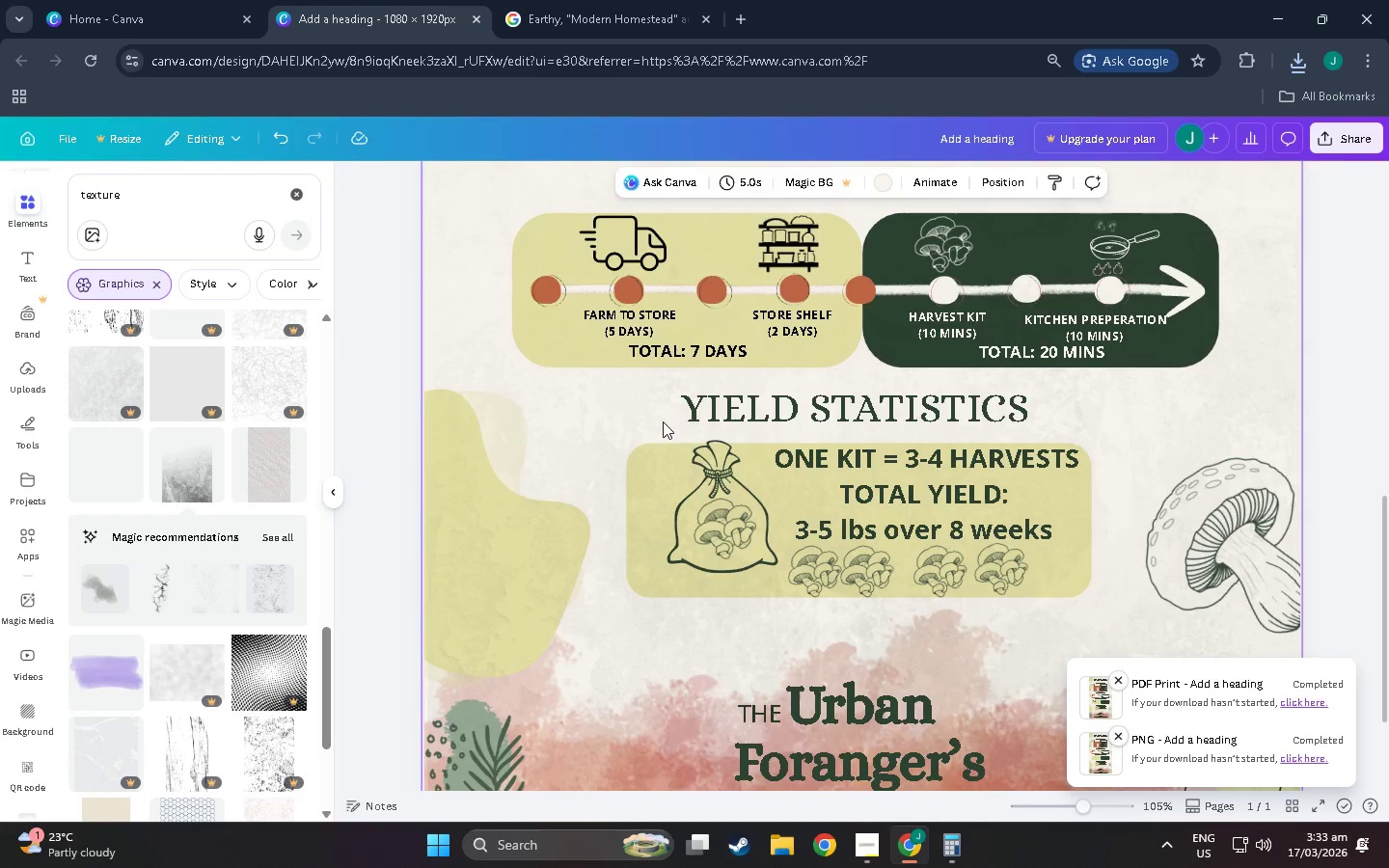 
scroll: coordinate [824, 507], scroll_direction: down, amount: 10.0
 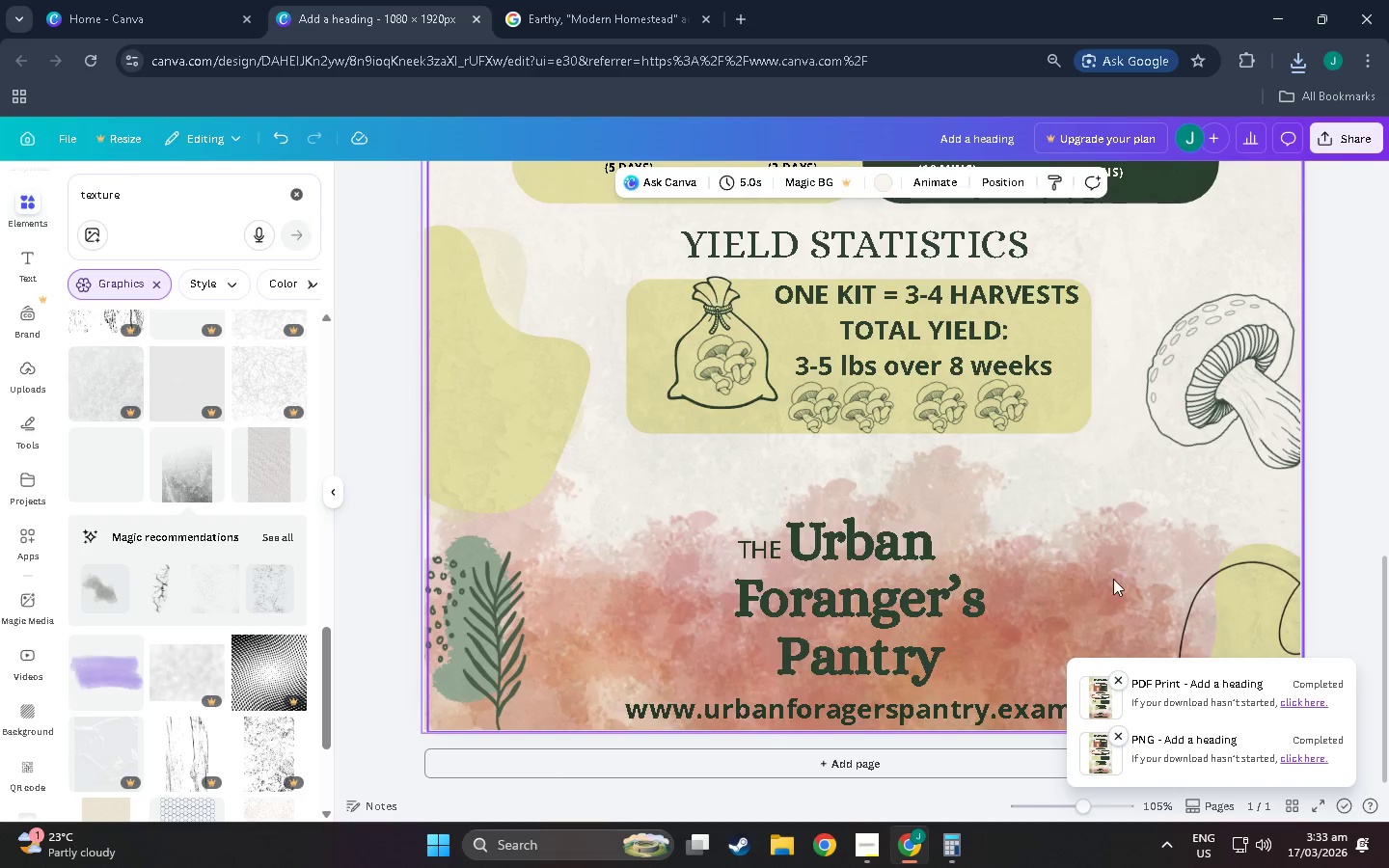 
hold_key(key=ControlLeft, duration=1.5)
scroll: coordinate [1102, 575], scroll_direction: down, amount: 8.0
 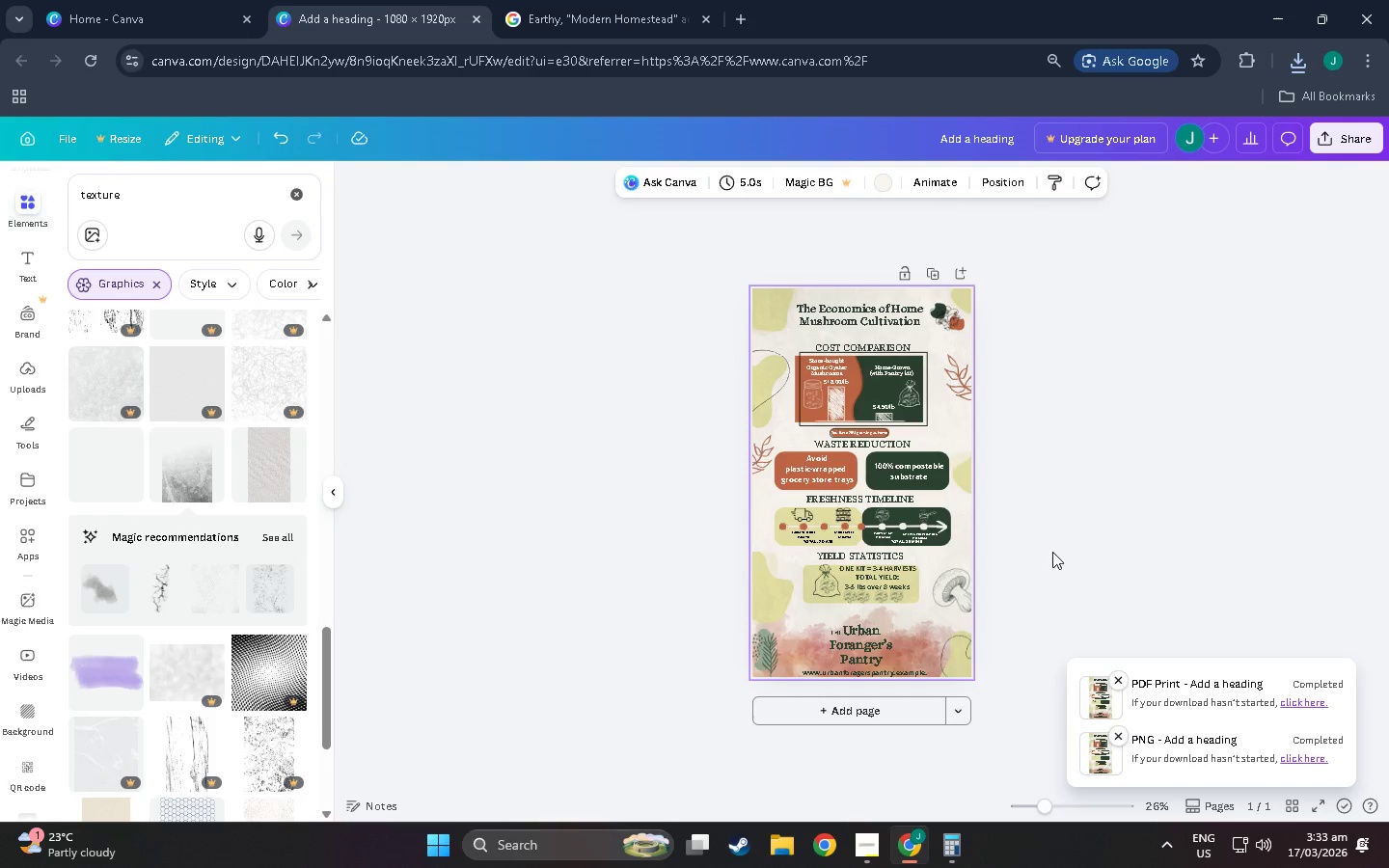 
hold_key(key=ControlLeft, duration=0.61)
 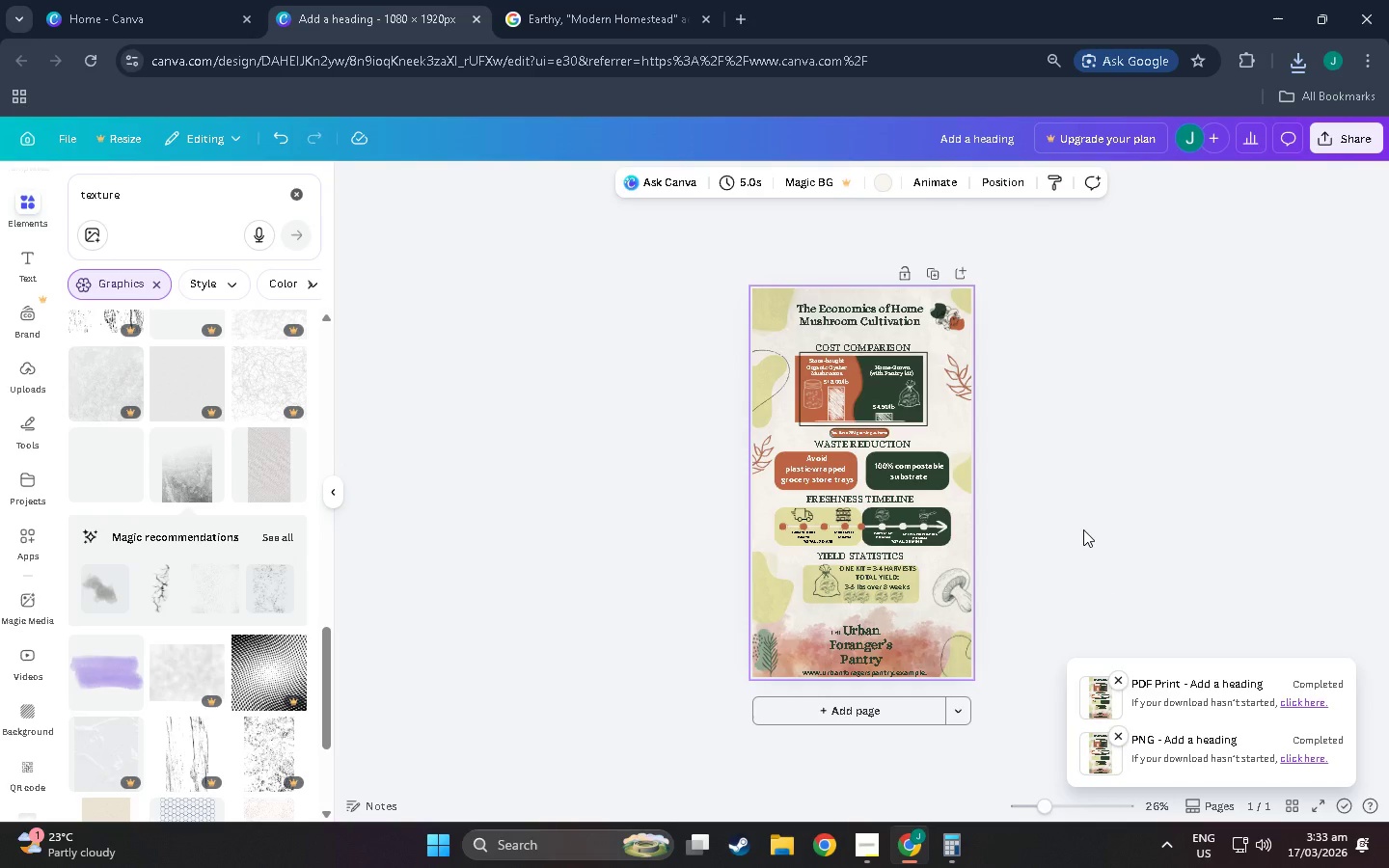 
scroll: coordinate [1083, 529], scroll_direction: up, amount: 3.0
 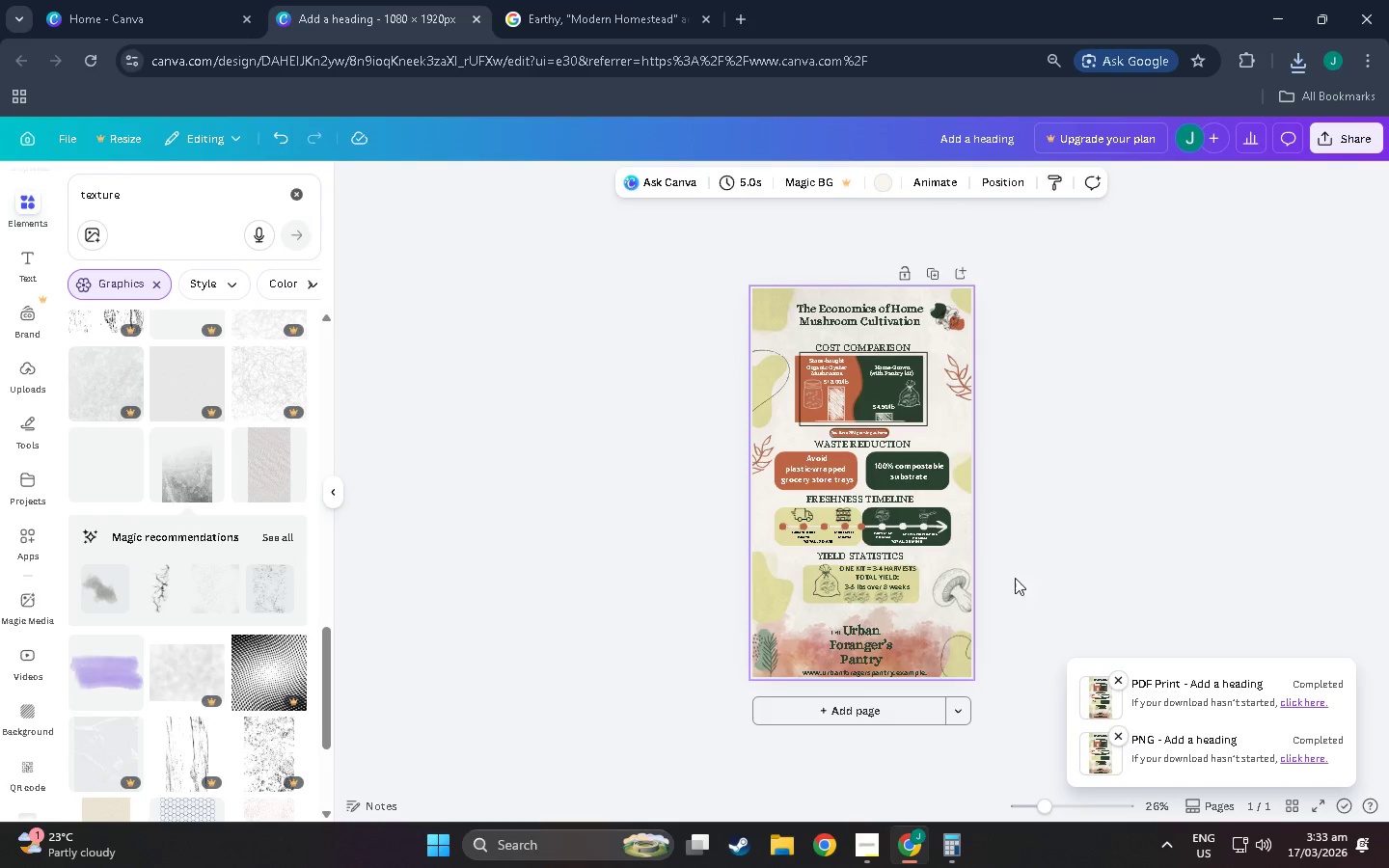 
hold_key(key=ControlLeft, duration=0.62)
scroll: coordinate [1023, 613], scroll_direction: down, amount: 2.0
 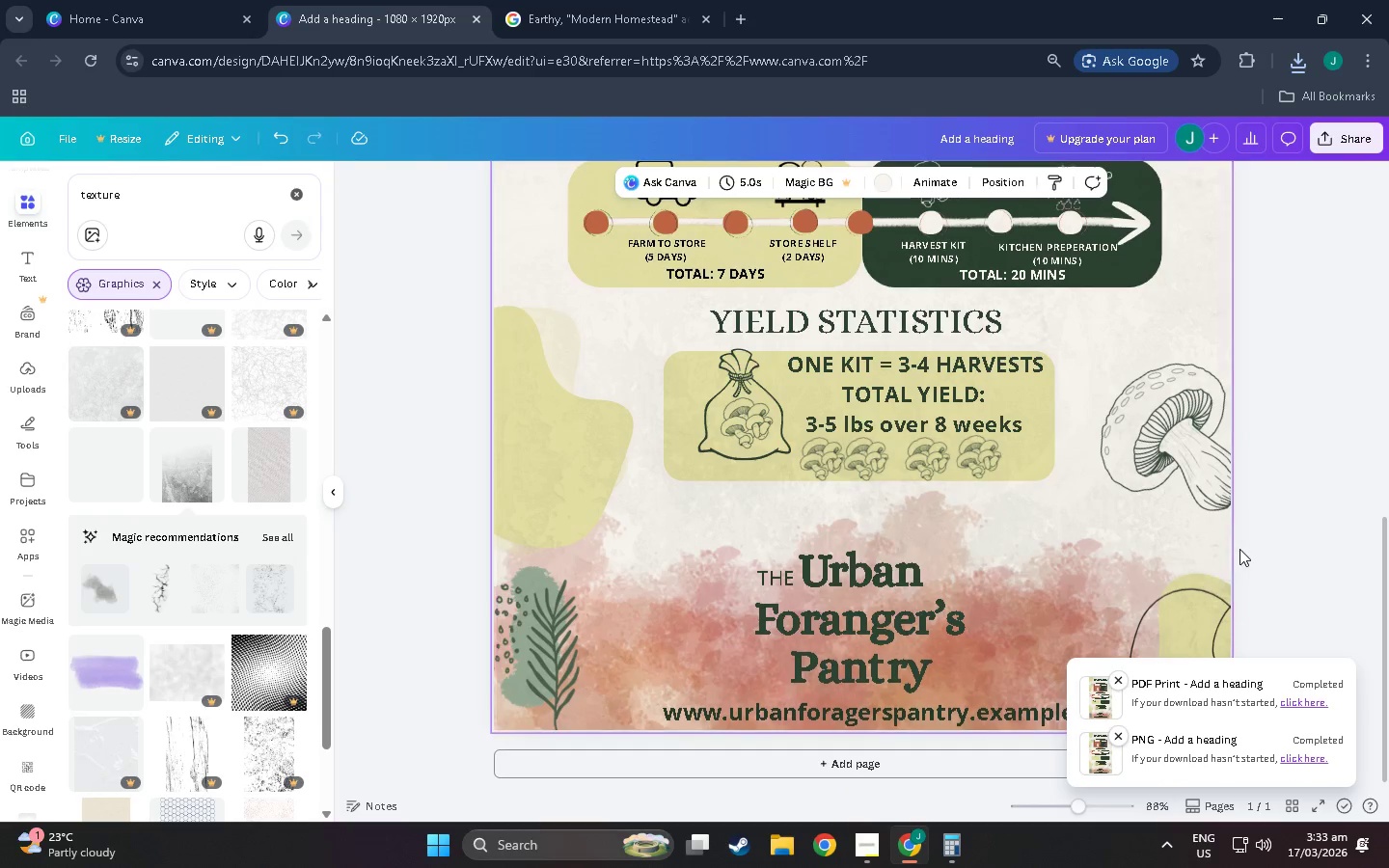 
left_click([1271, 544])
 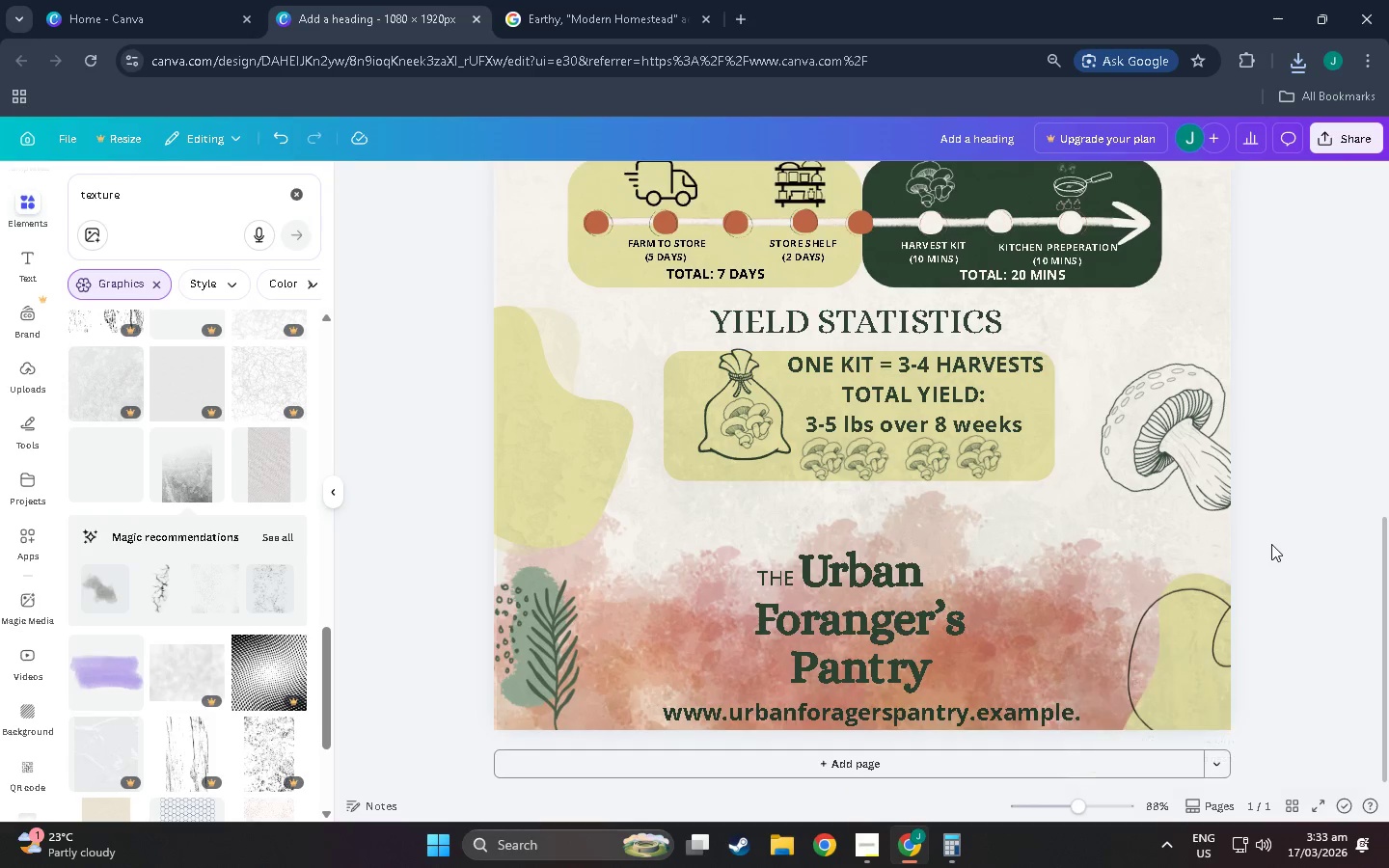 
hold_key(key=ControlLeft, duration=1.5)
scroll: coordinate [1271, 544], scroll_direction: down, amount: 4.0
 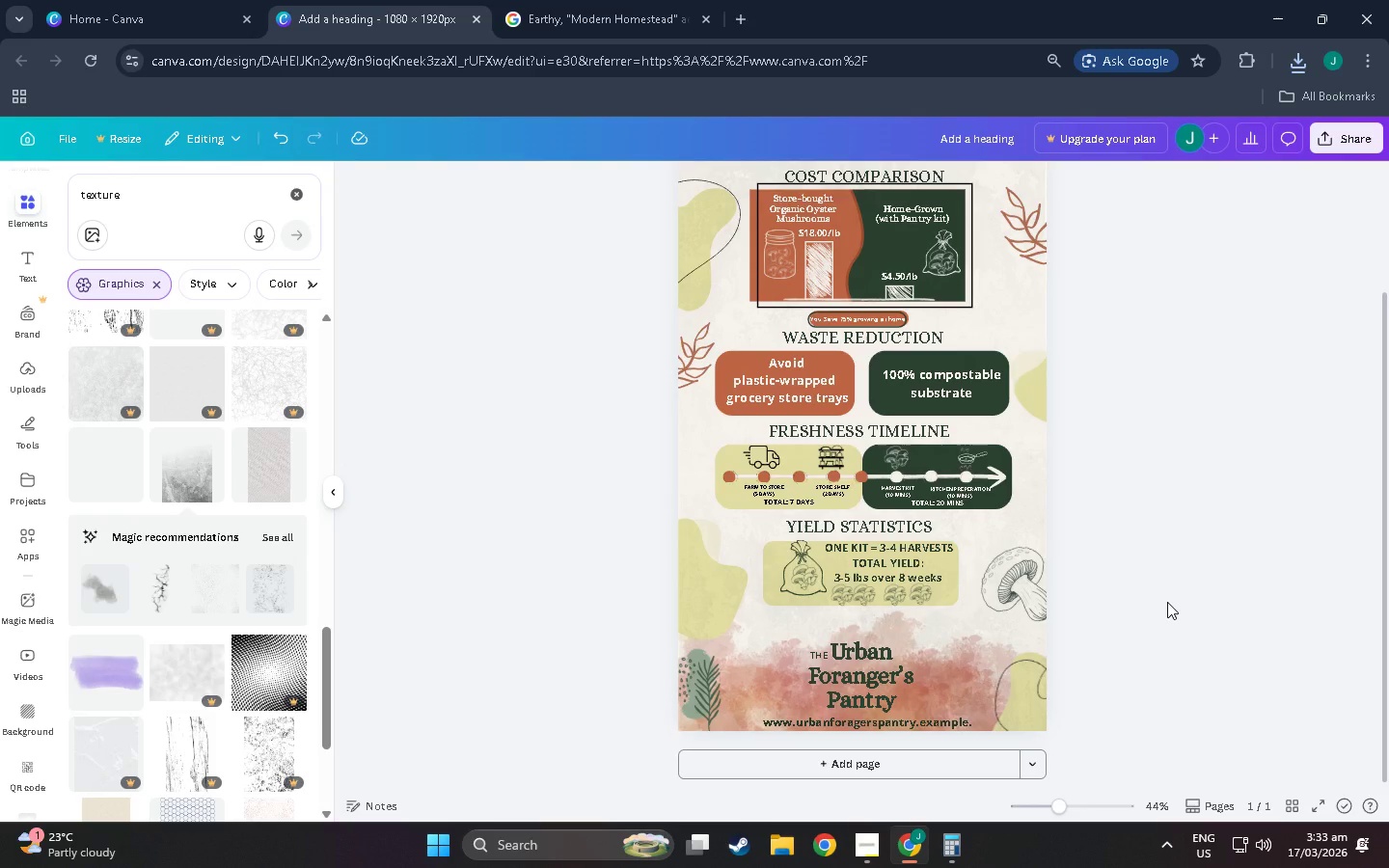 
hold_key(key=ControlLeft, duration=1.5)
scroll: coordinate [1167, 602], scroll_direction: up, amount: 3.0
 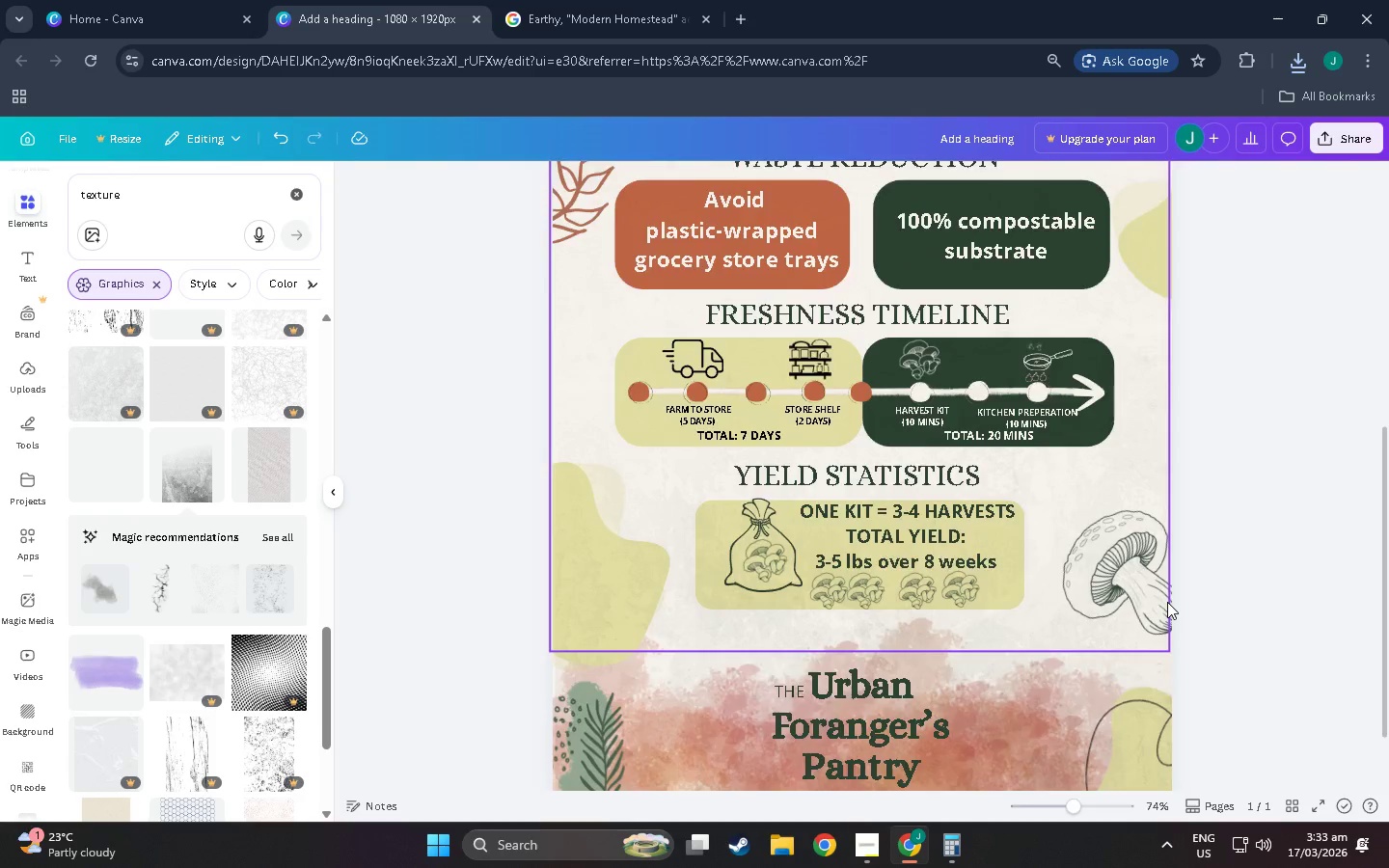 
hold_key(key=ControlLeft, duration=1.02)
 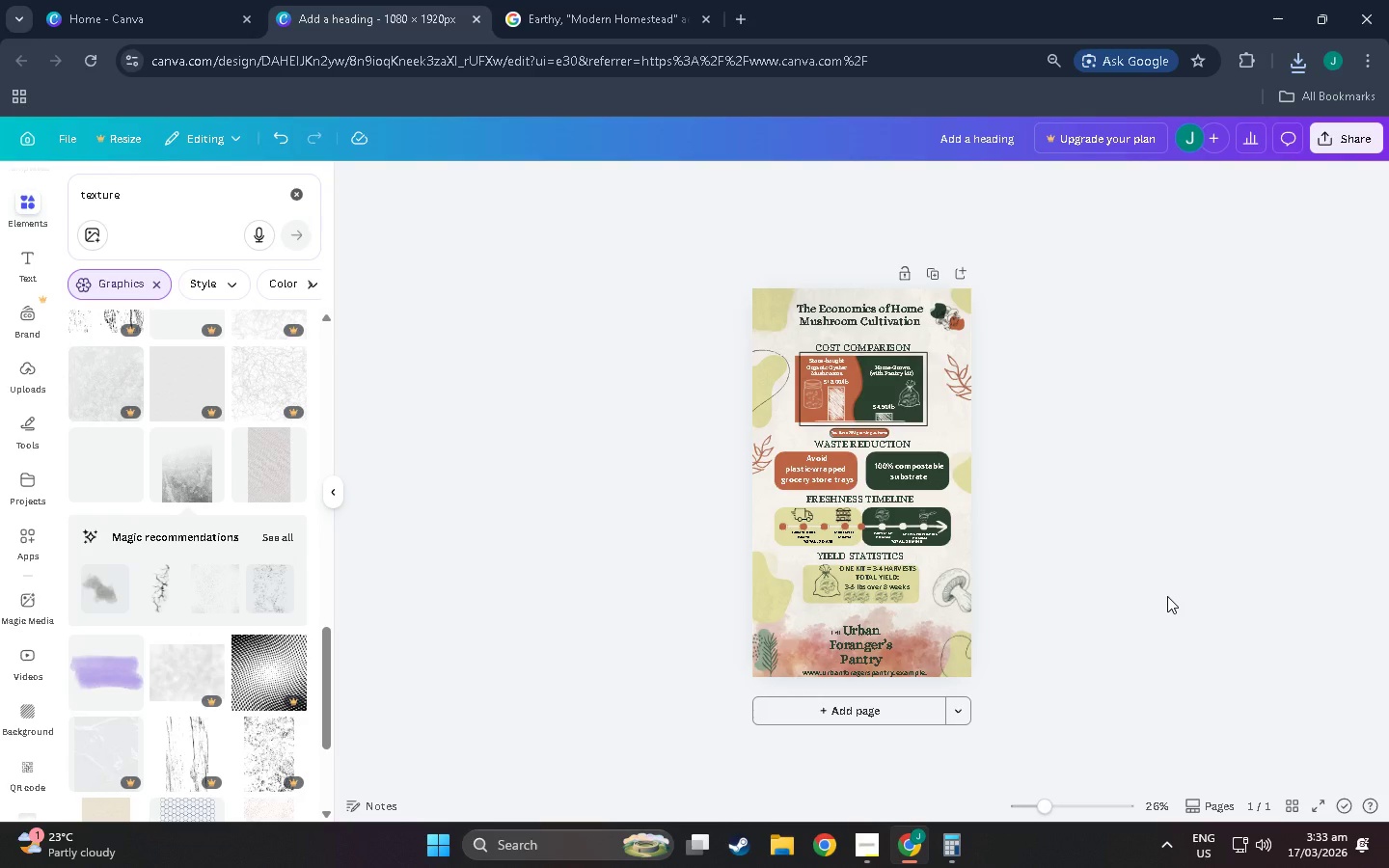 
scroll: coordinate [1167, 602], scroll_direction: down, amount: 7.0
 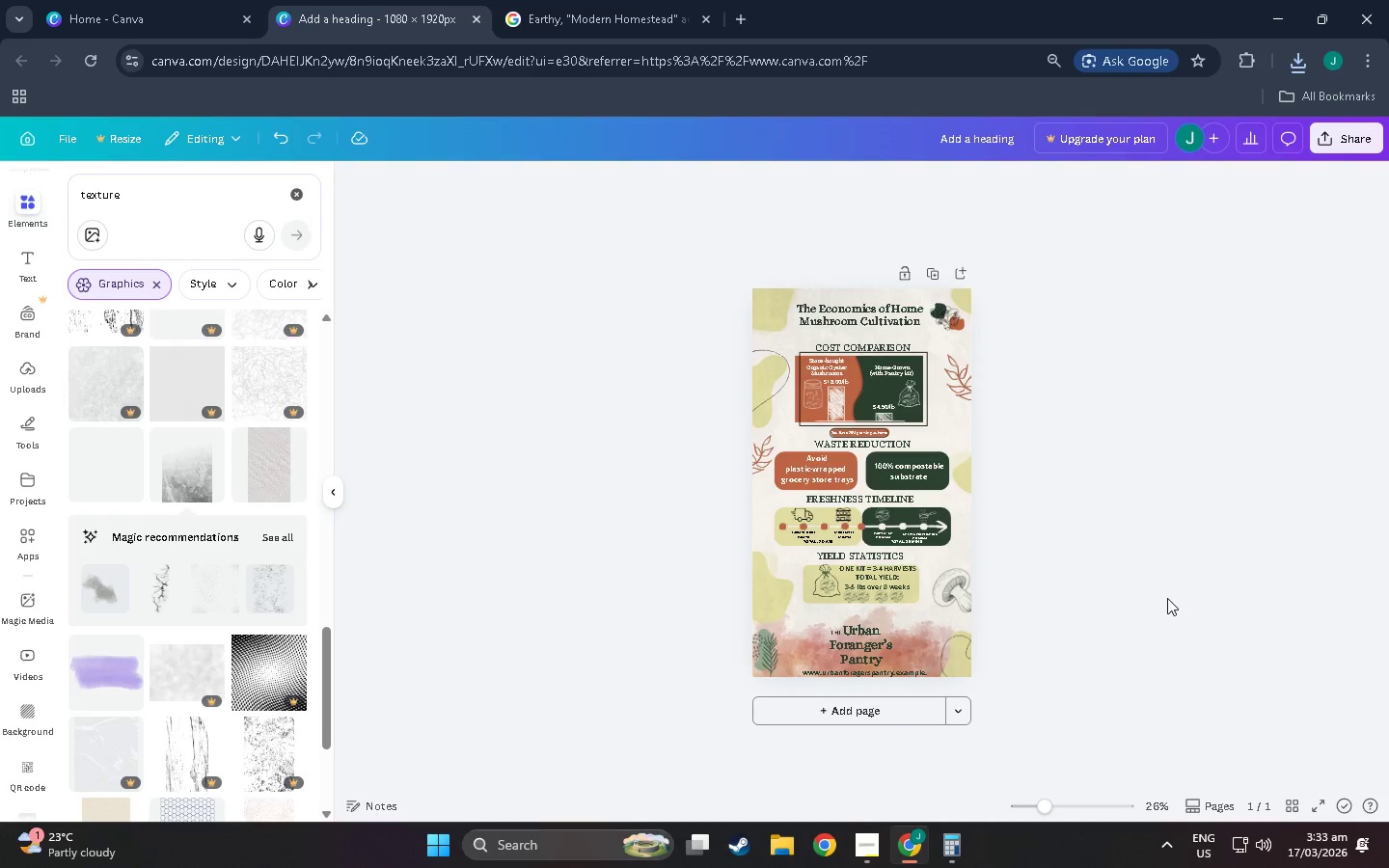 
hold_key(key=ControlLeft, duration=0.58)
scroll: coordinate [1069, 591], scroll_direction: up, amount: 8.0
 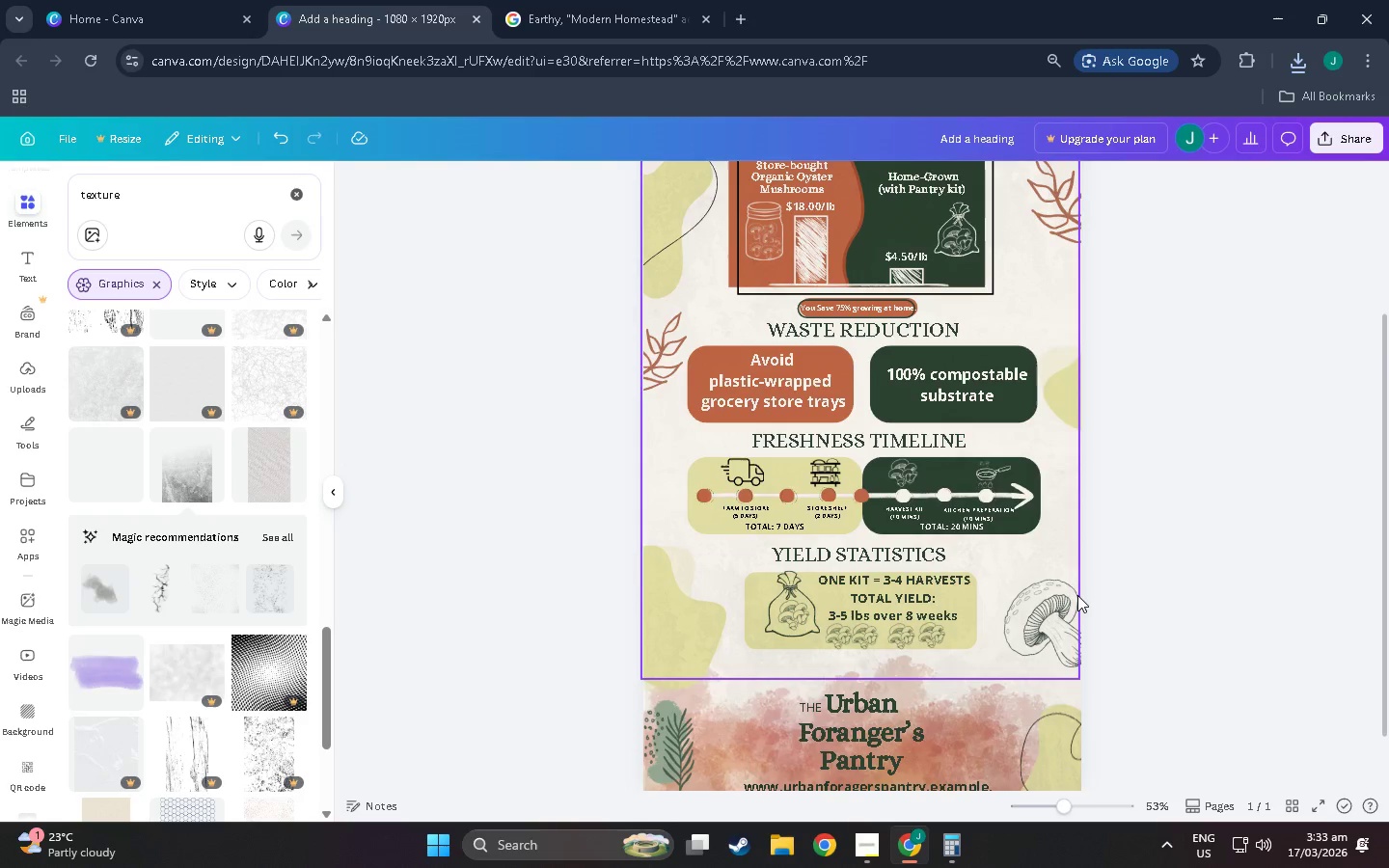 
scroll: coordinate [1097, 580], scroll_direction: down, amount: 3.0
 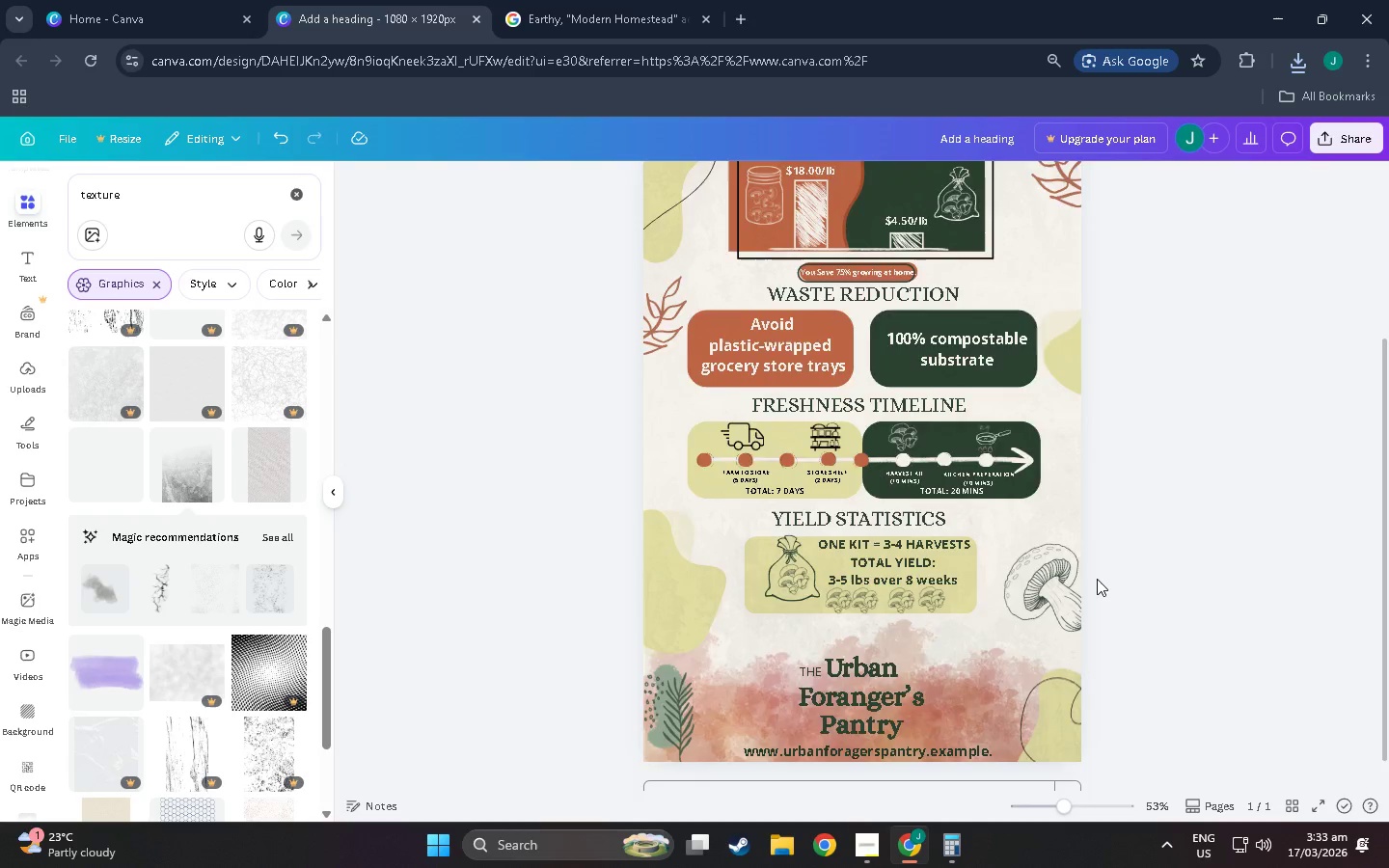 
scroll: coordinate [1097, 595], scroll_direction: up, amount: 14.0
 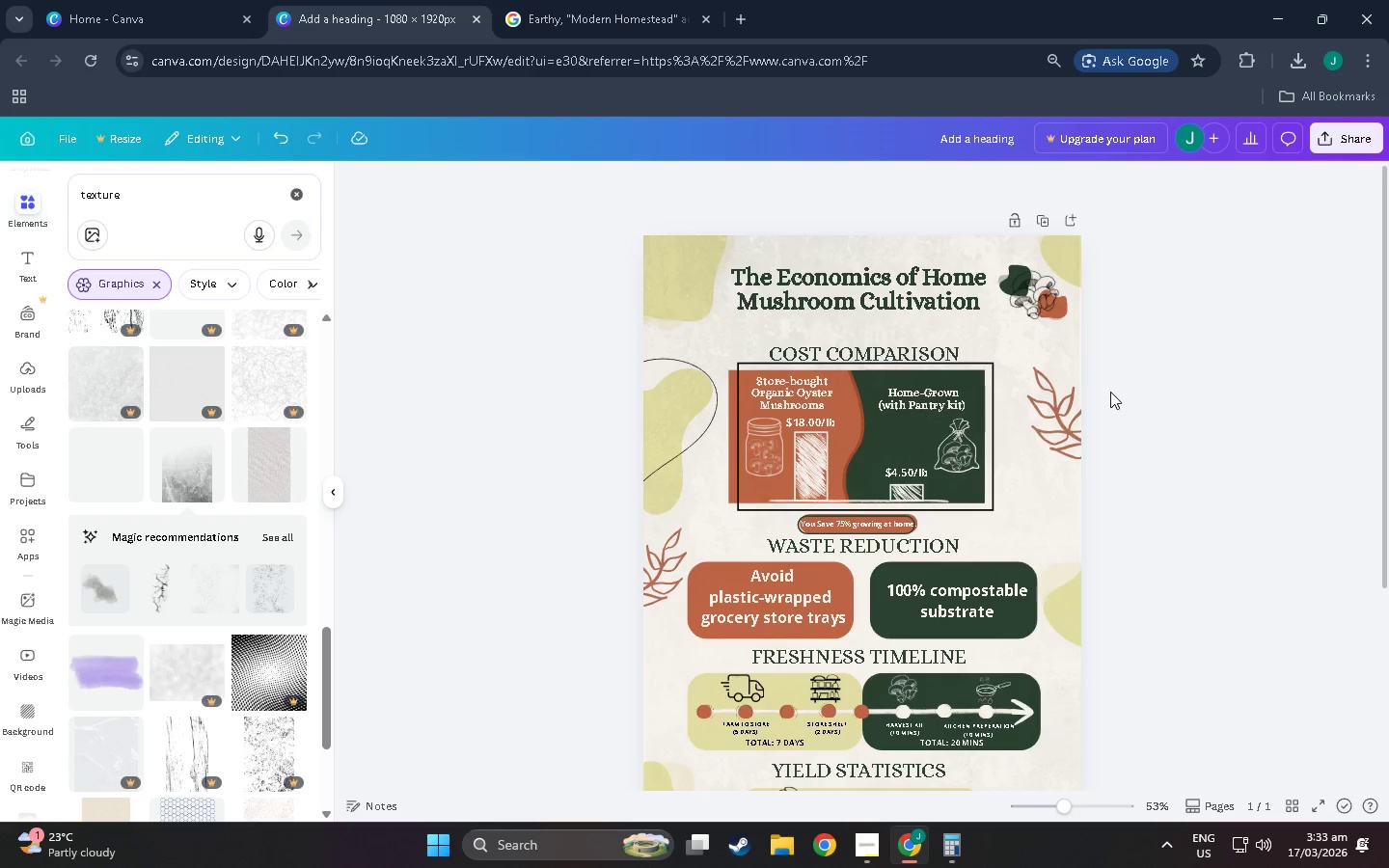 